 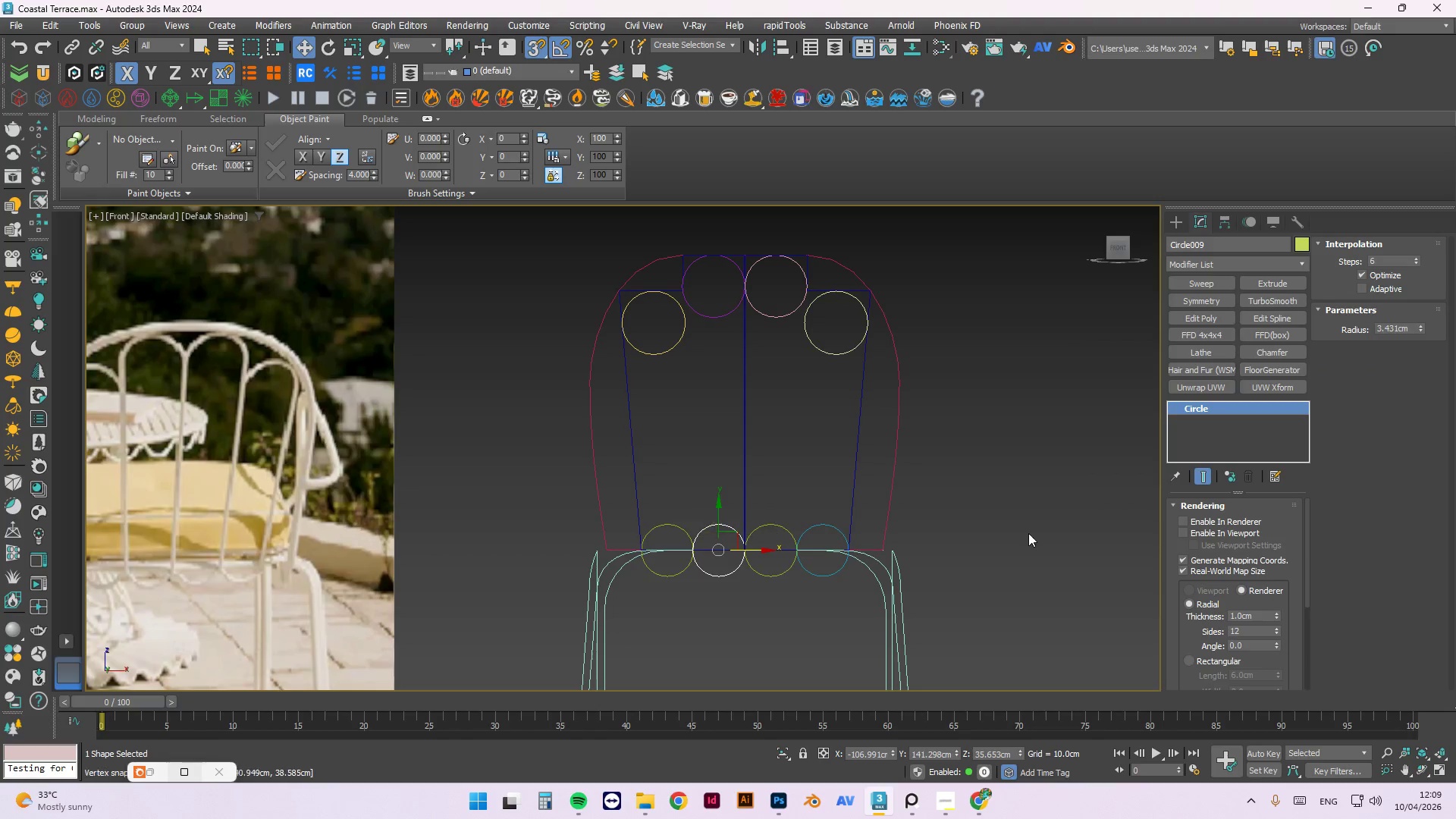 
left_click([676, 523])
 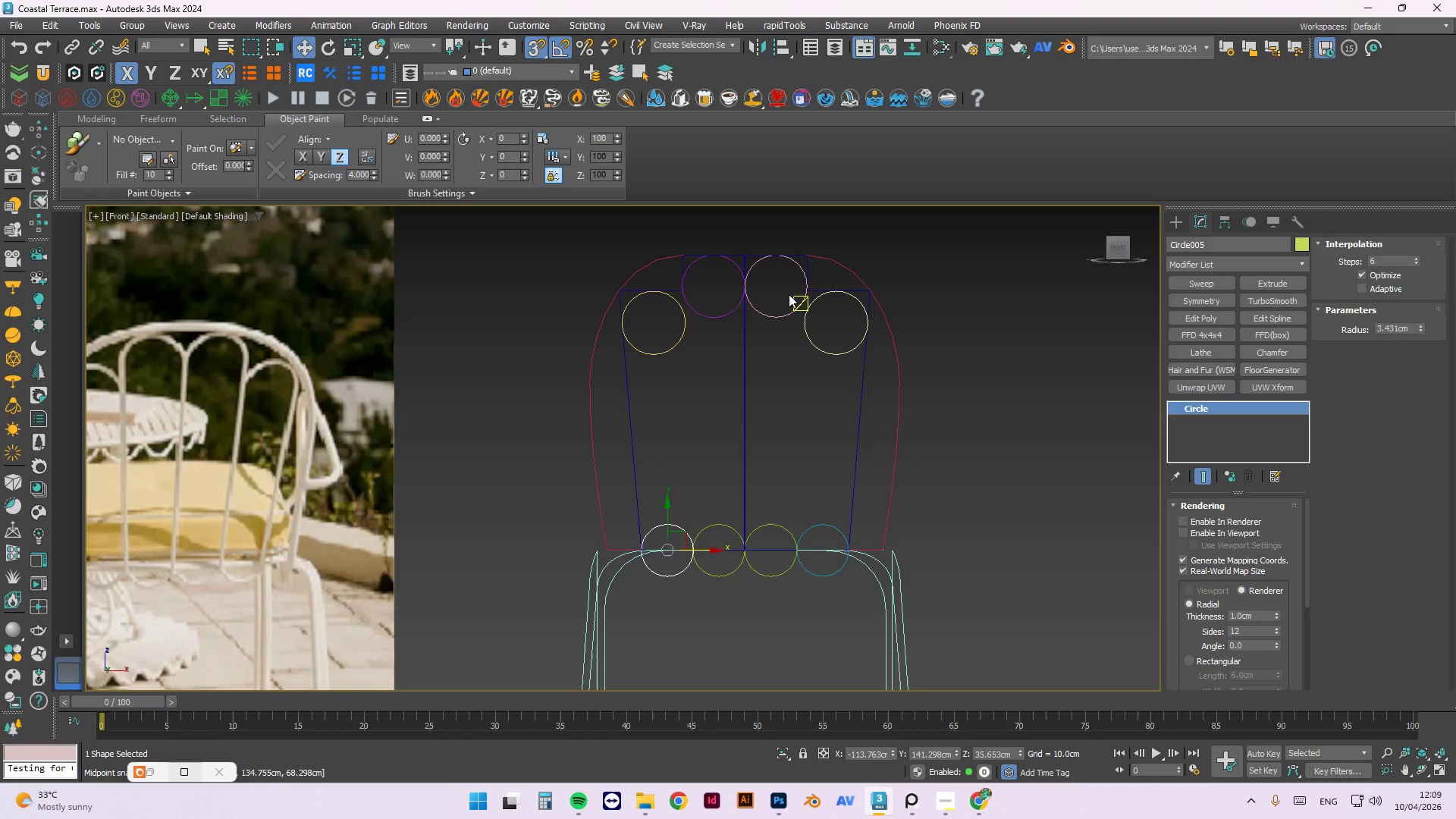 
left_click([807, 319])
 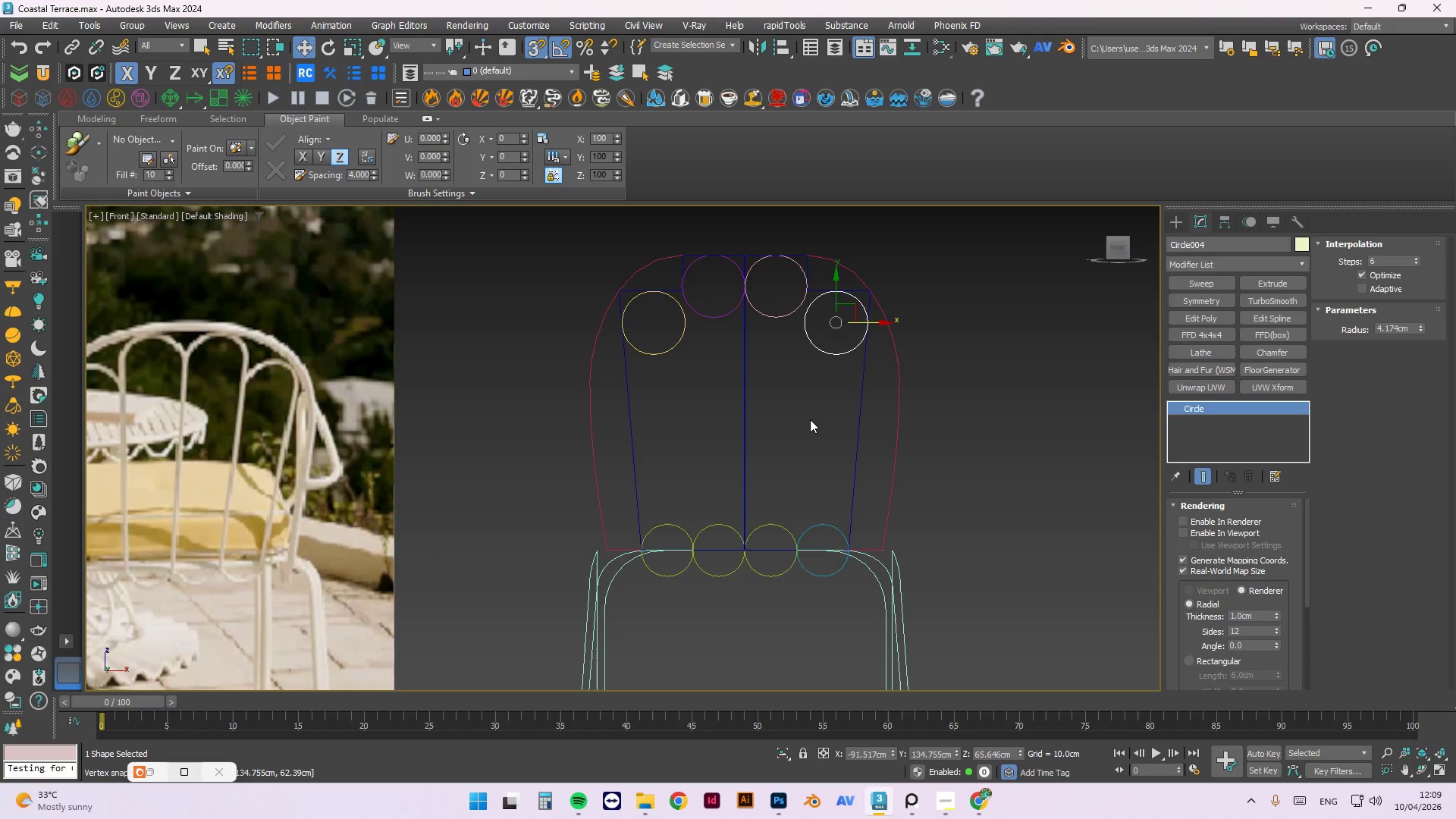 
right_click([812, 401])
 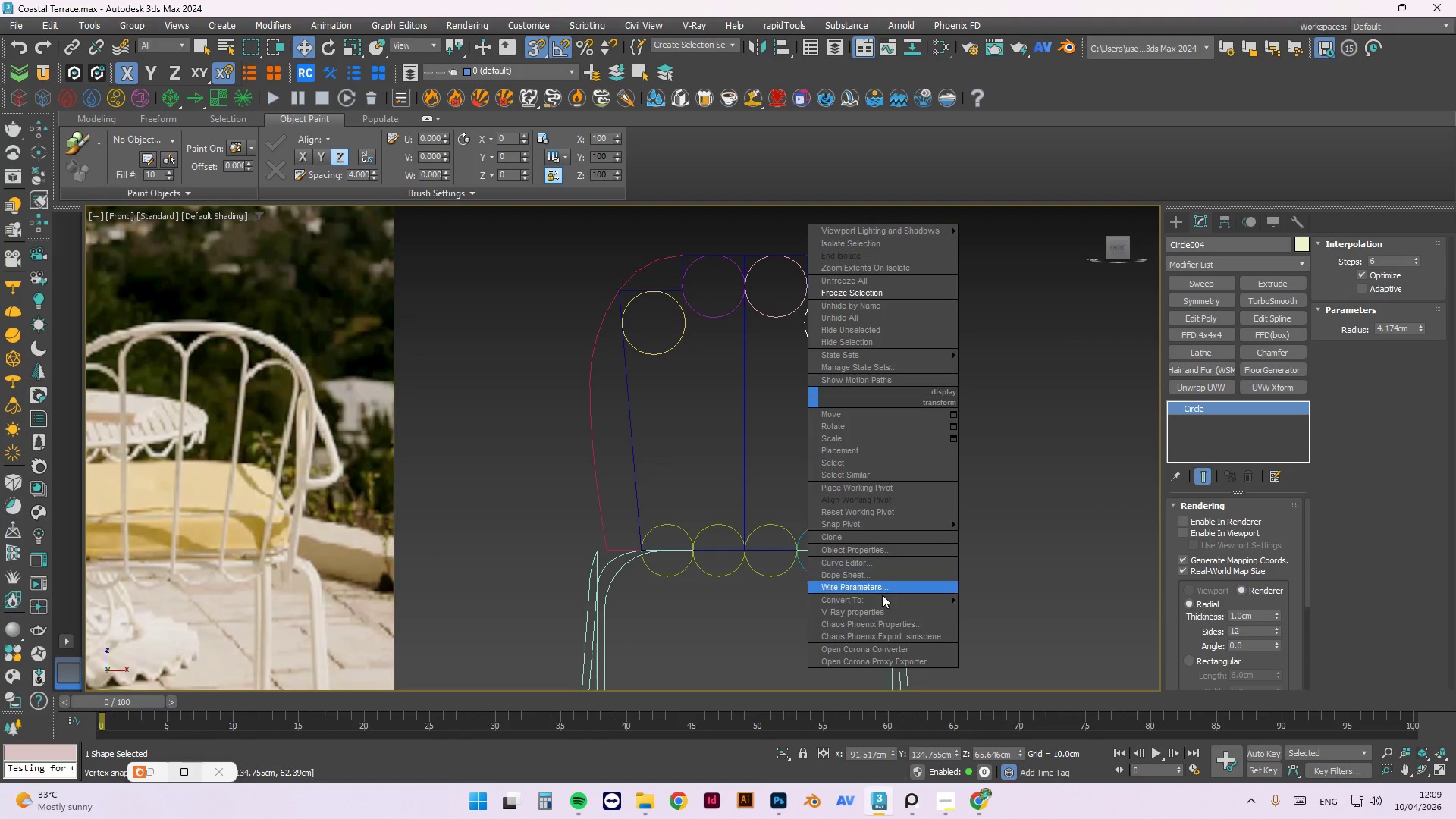 
left_click([667, 422])
 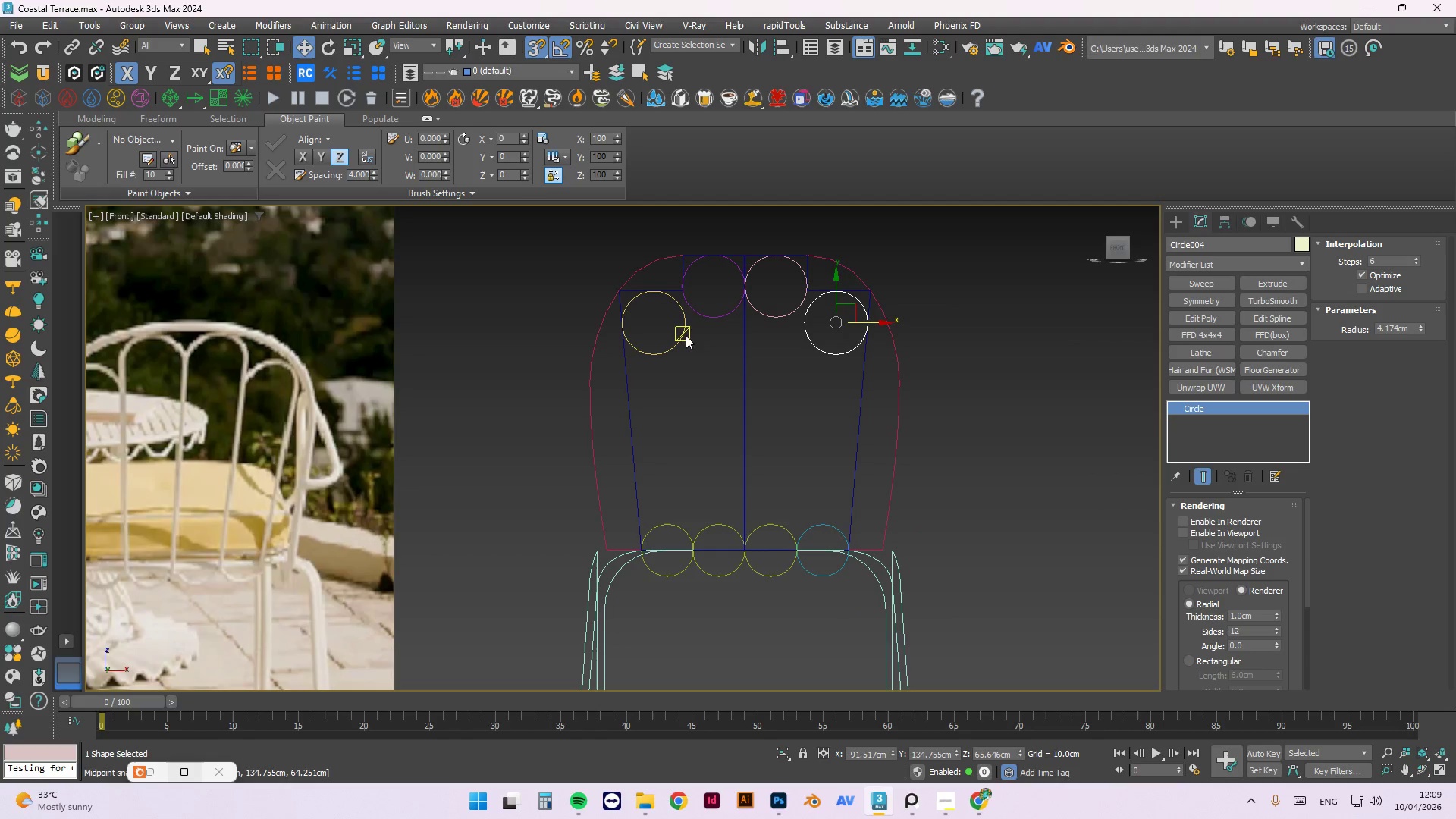 
left_click([683, 330])
 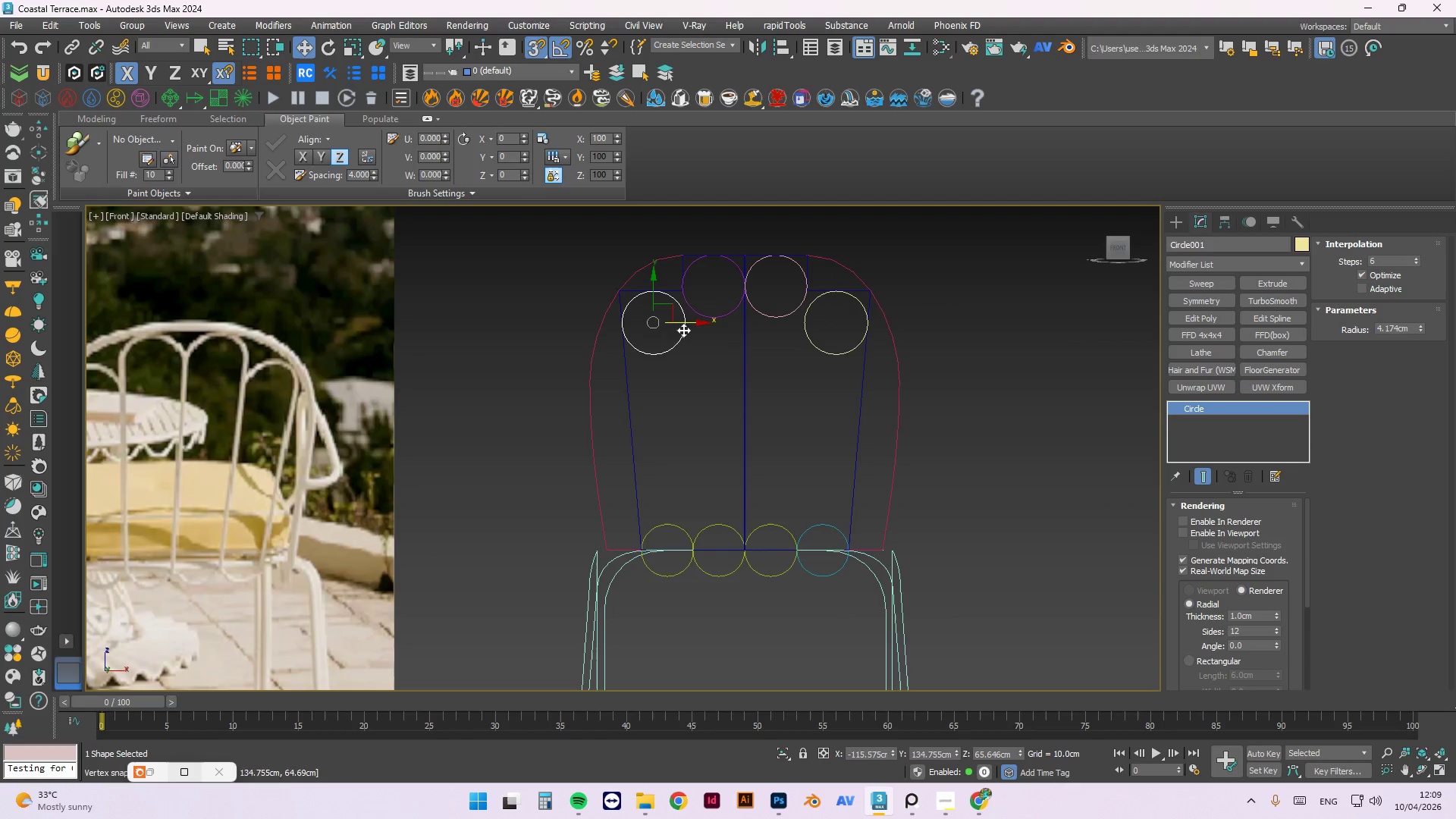 
hold_key(key=ControlLeft, duration=0.97)
left_click([698, 312])
 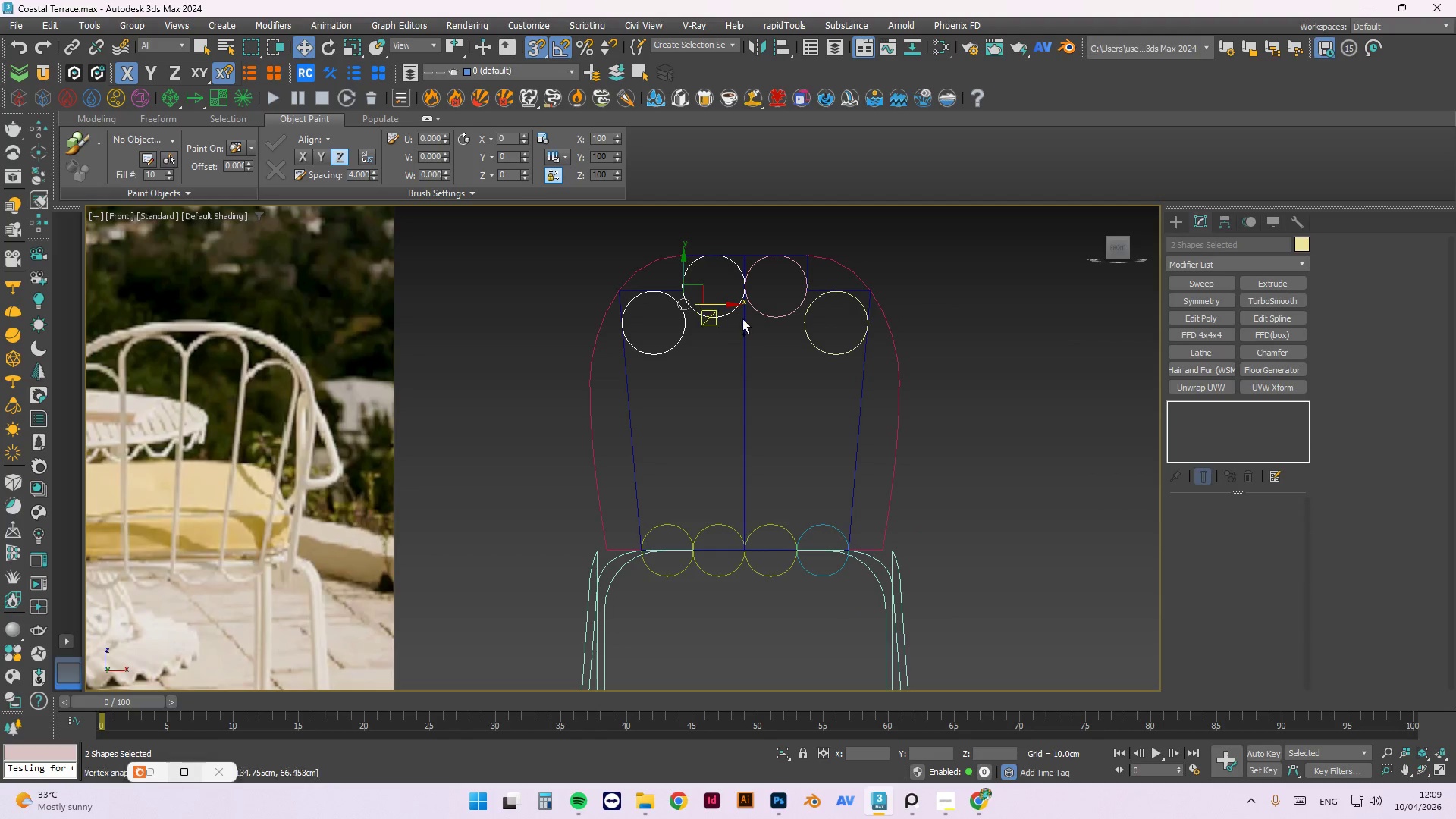 
key(Control+Shift+A)
 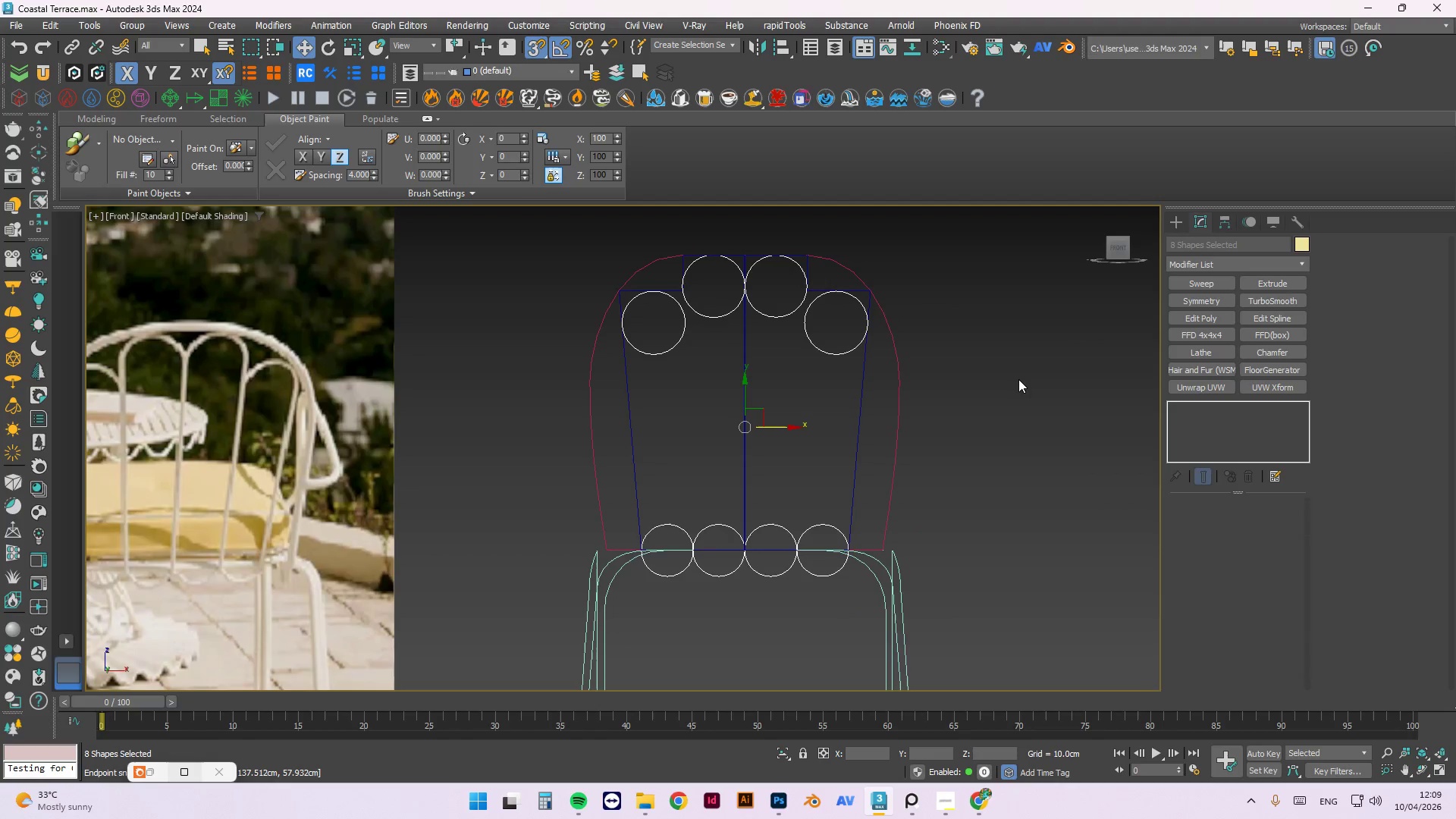 
scroll: coordinate [1015, 378], scroll_direction: down, amount: 4.0
 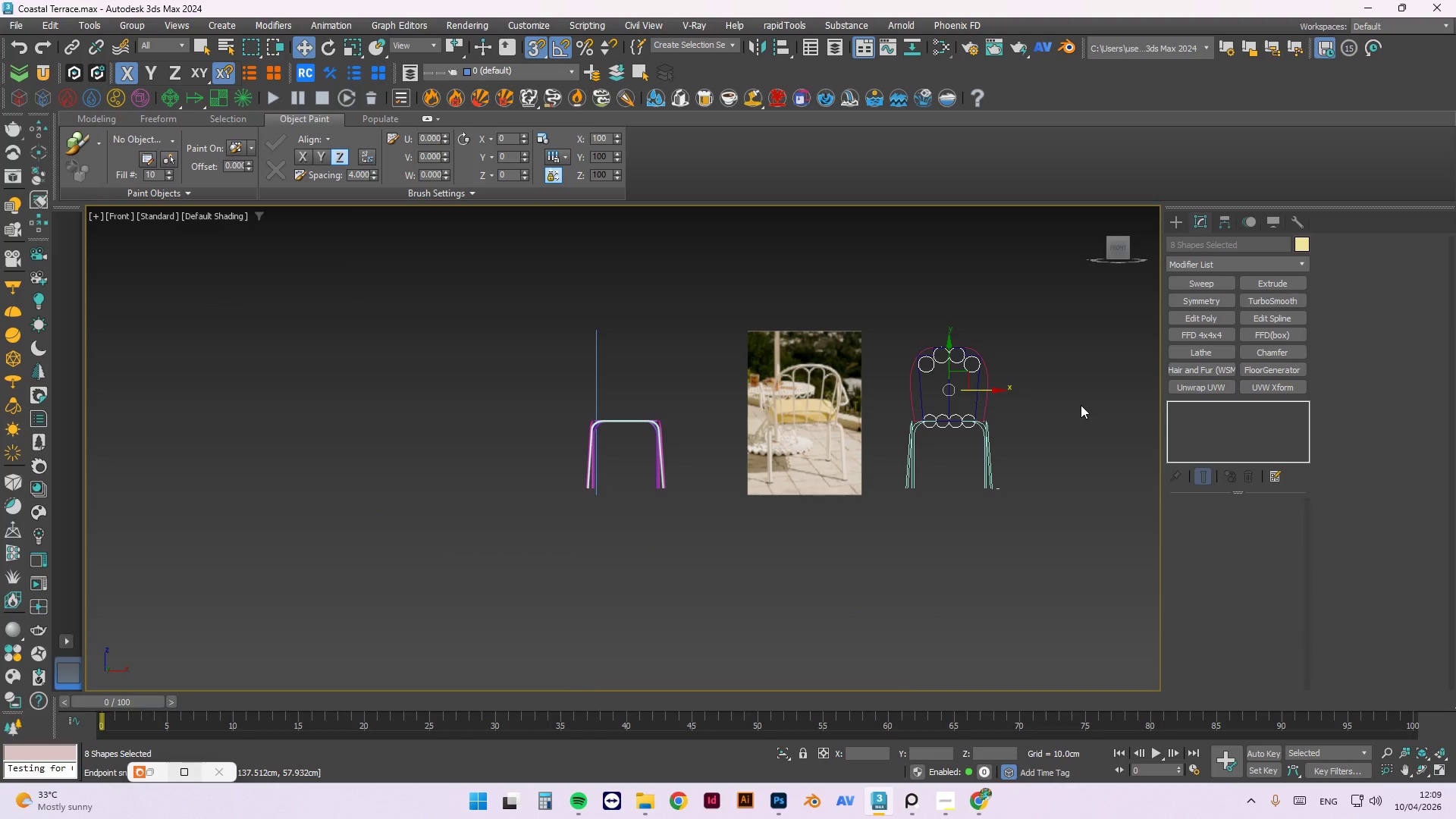 
hold_key(key=AltLeft, duration=1.05)
 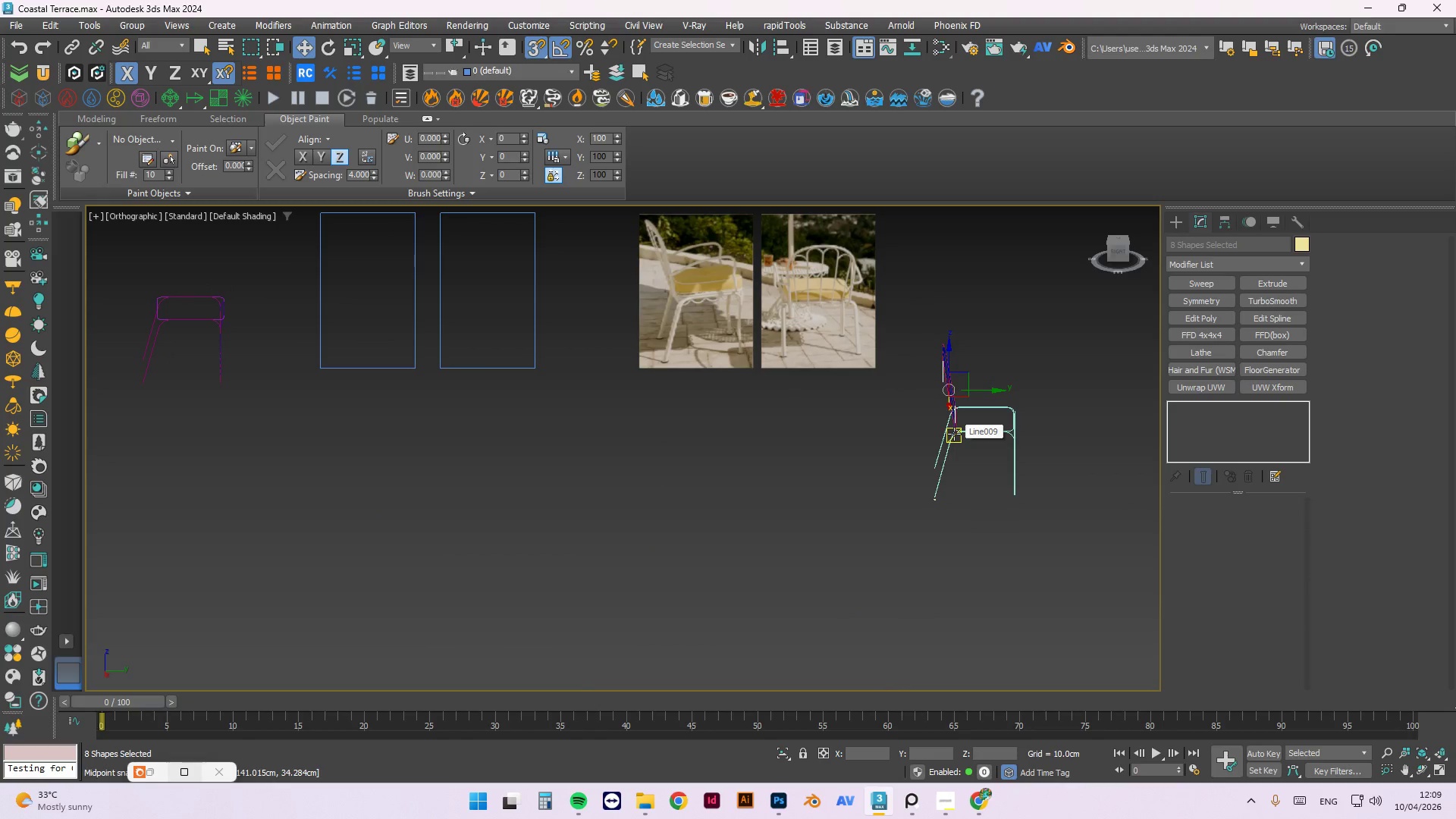 
key(F)
 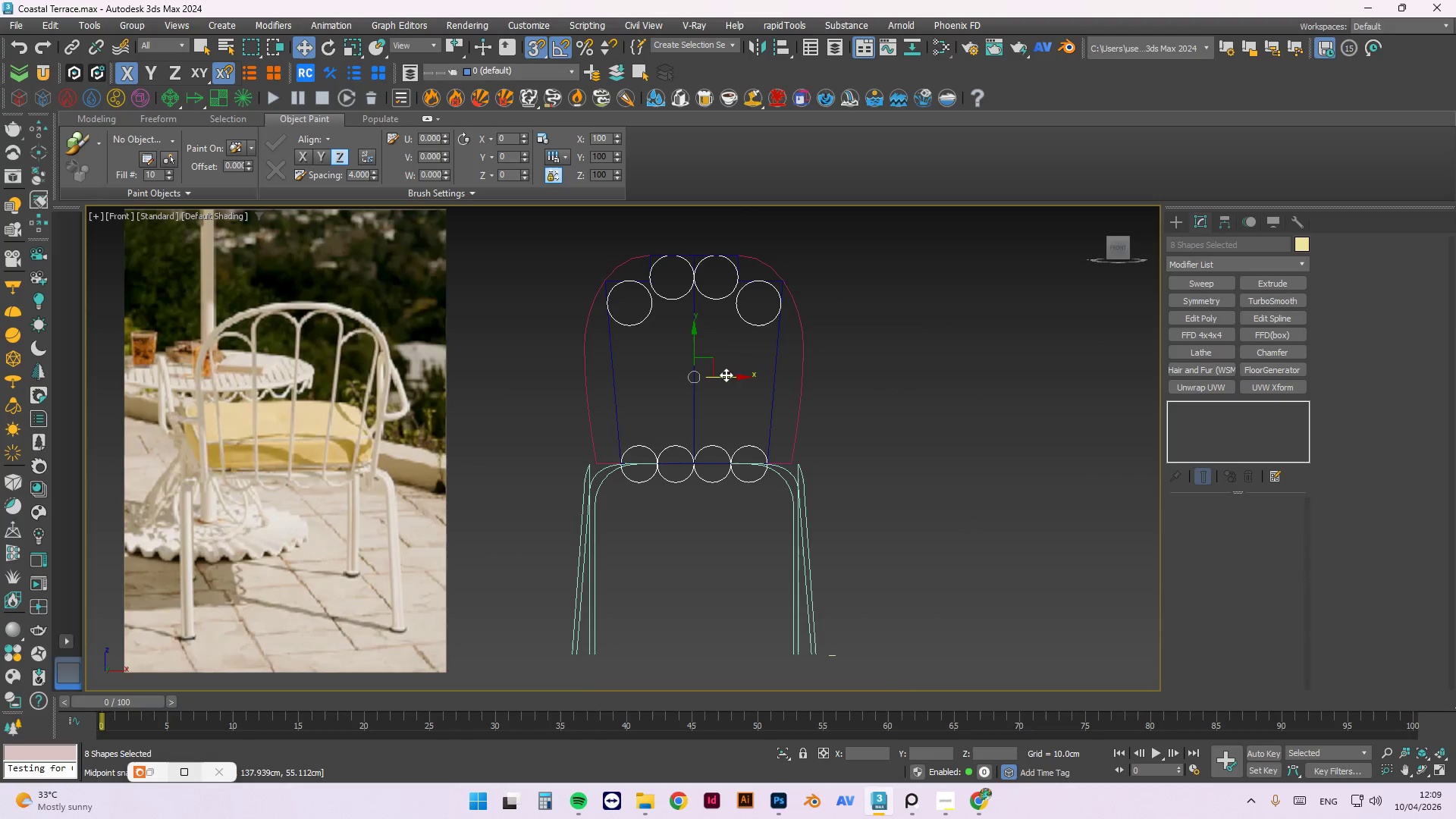 
right_click([736, 366])
 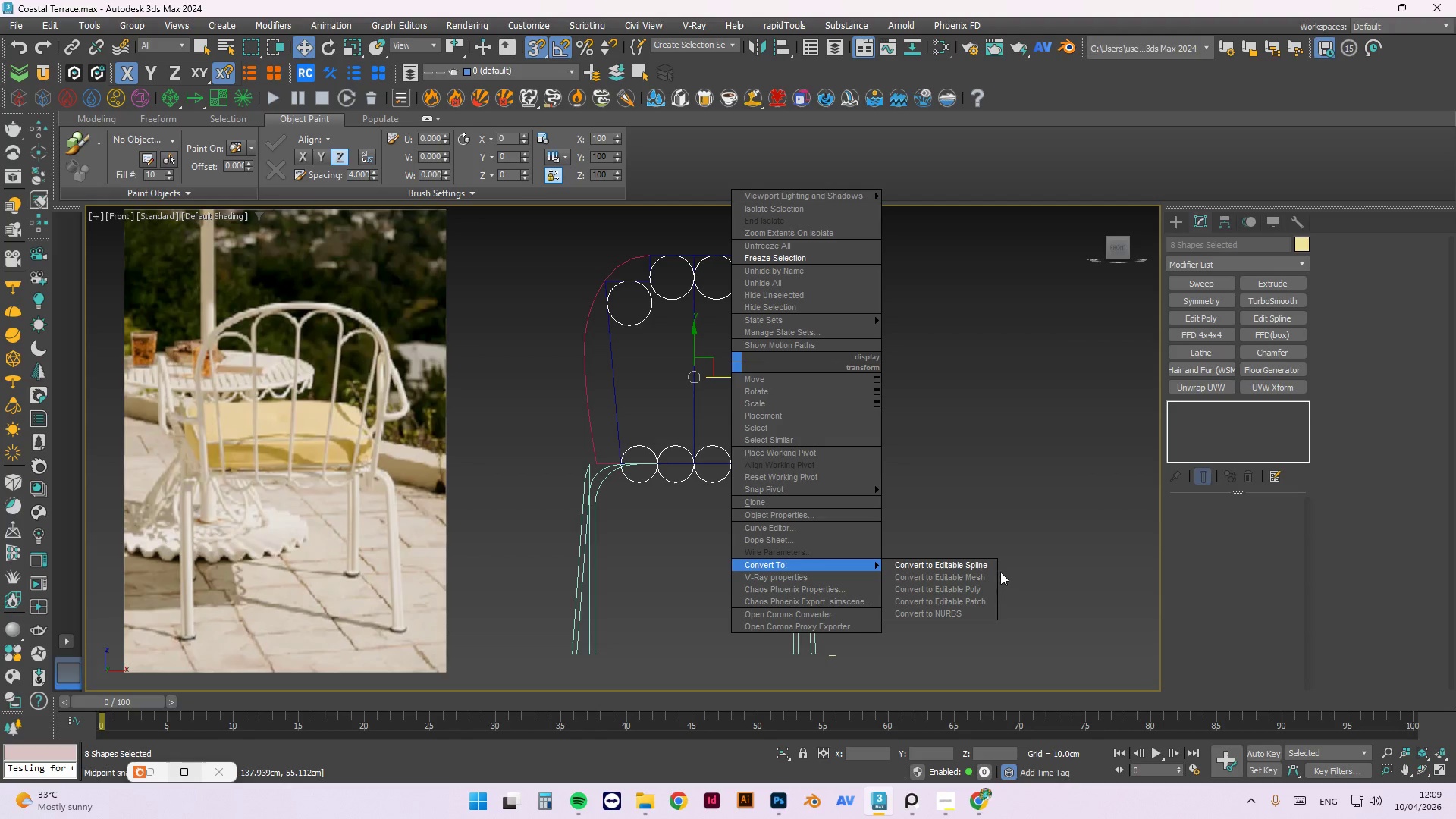 
left_click([980, 560])
 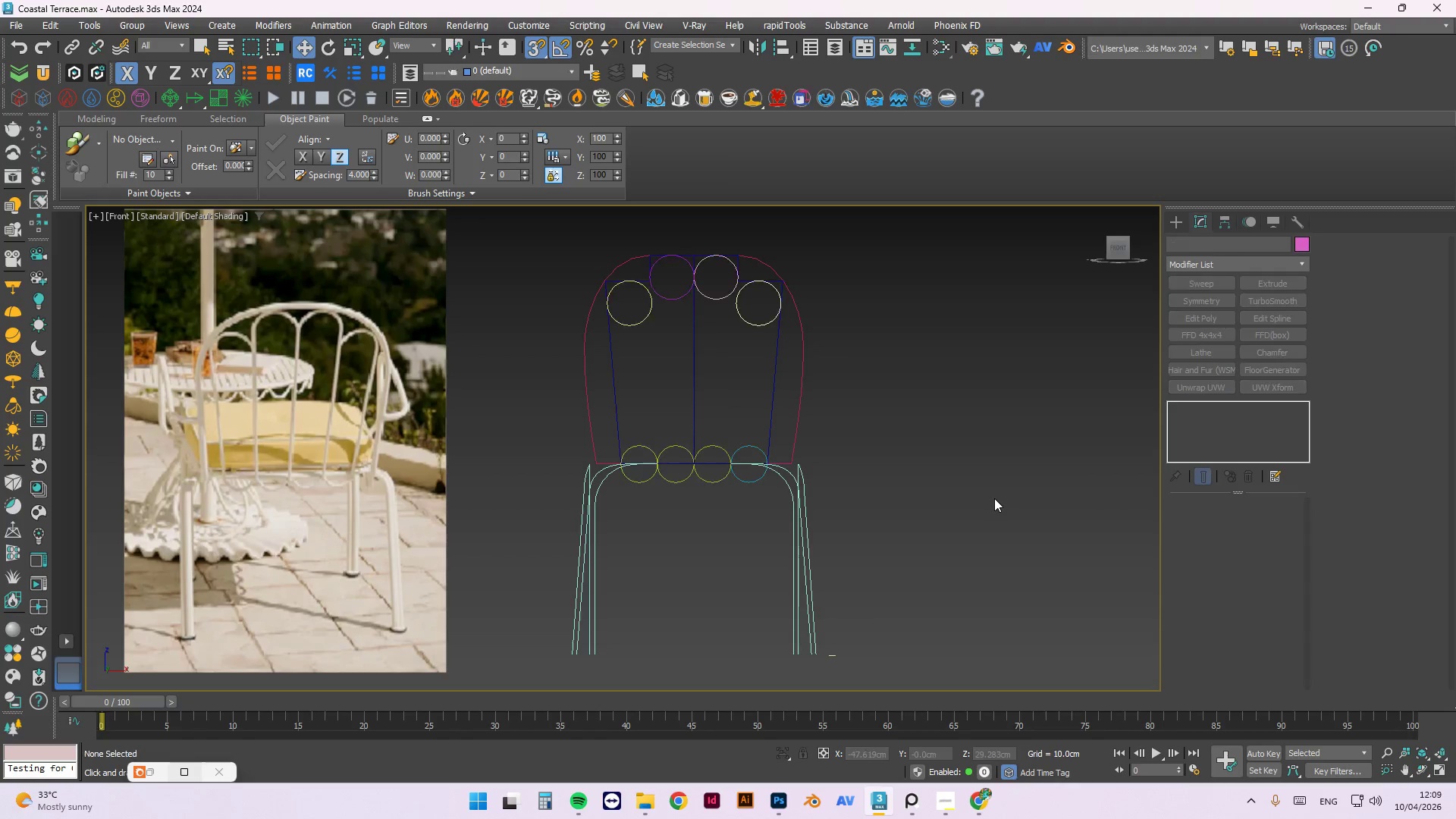 
key(Control+S)
 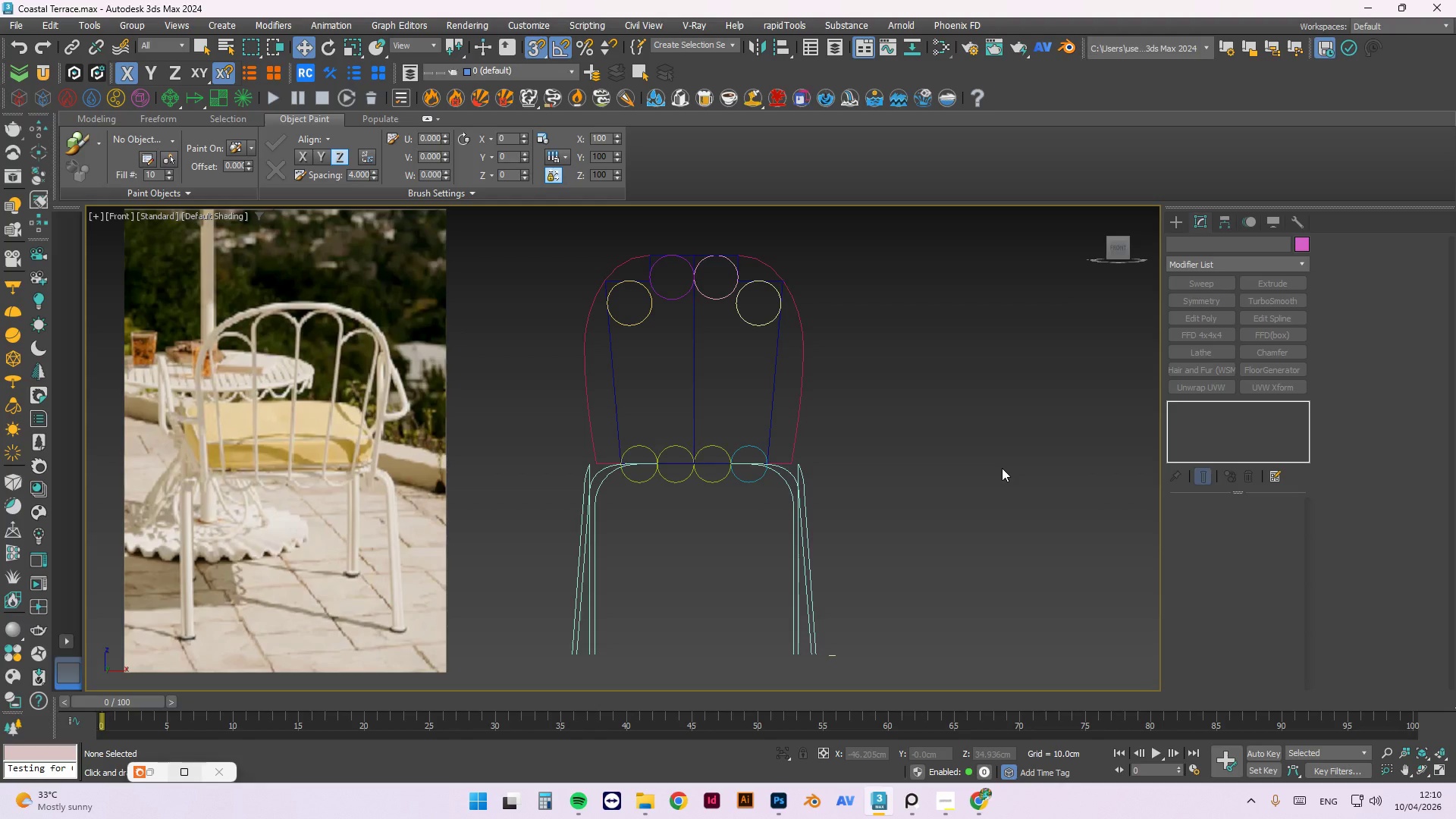 
wait(51.67)
 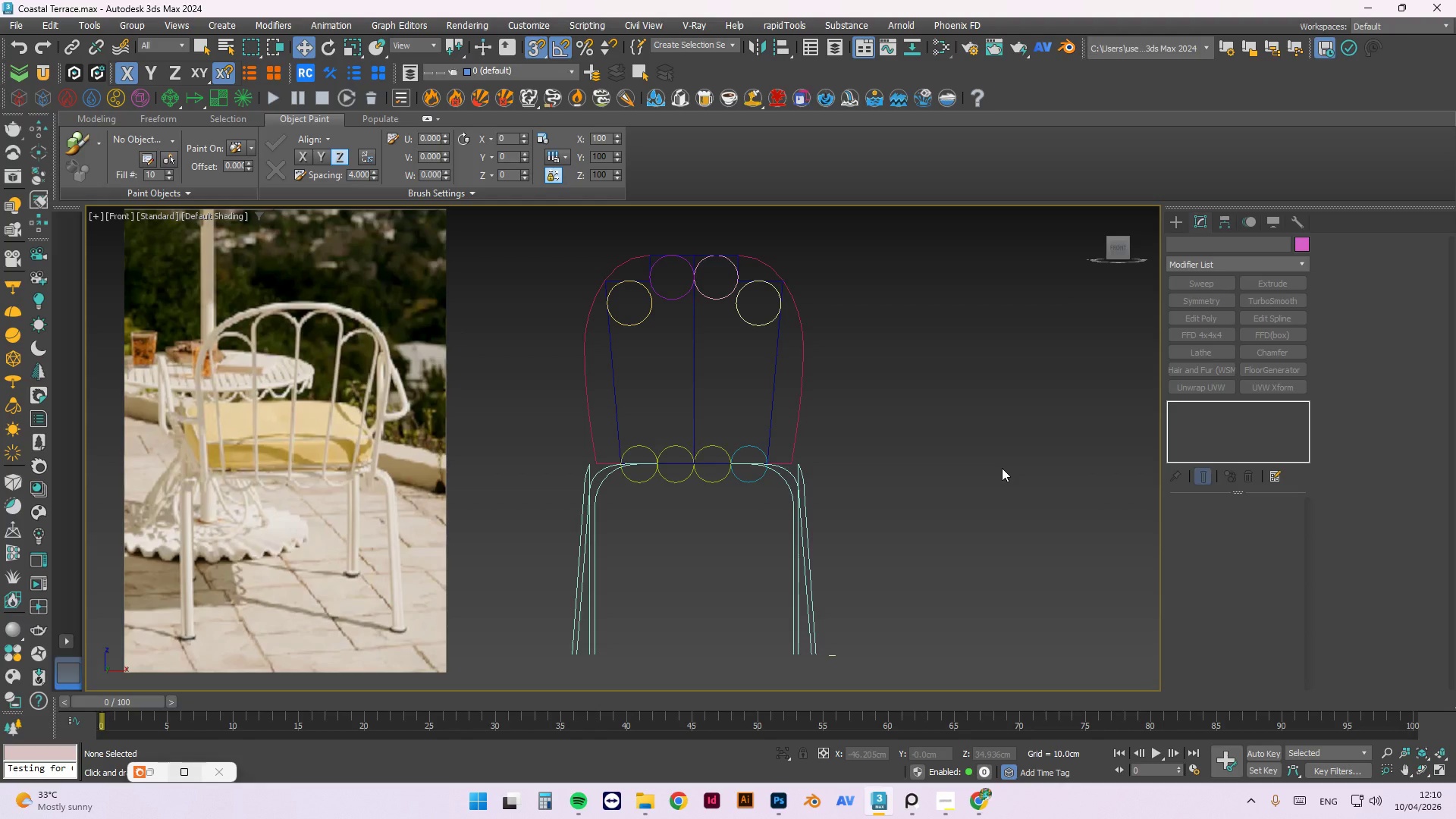 
left_click([957, 803])